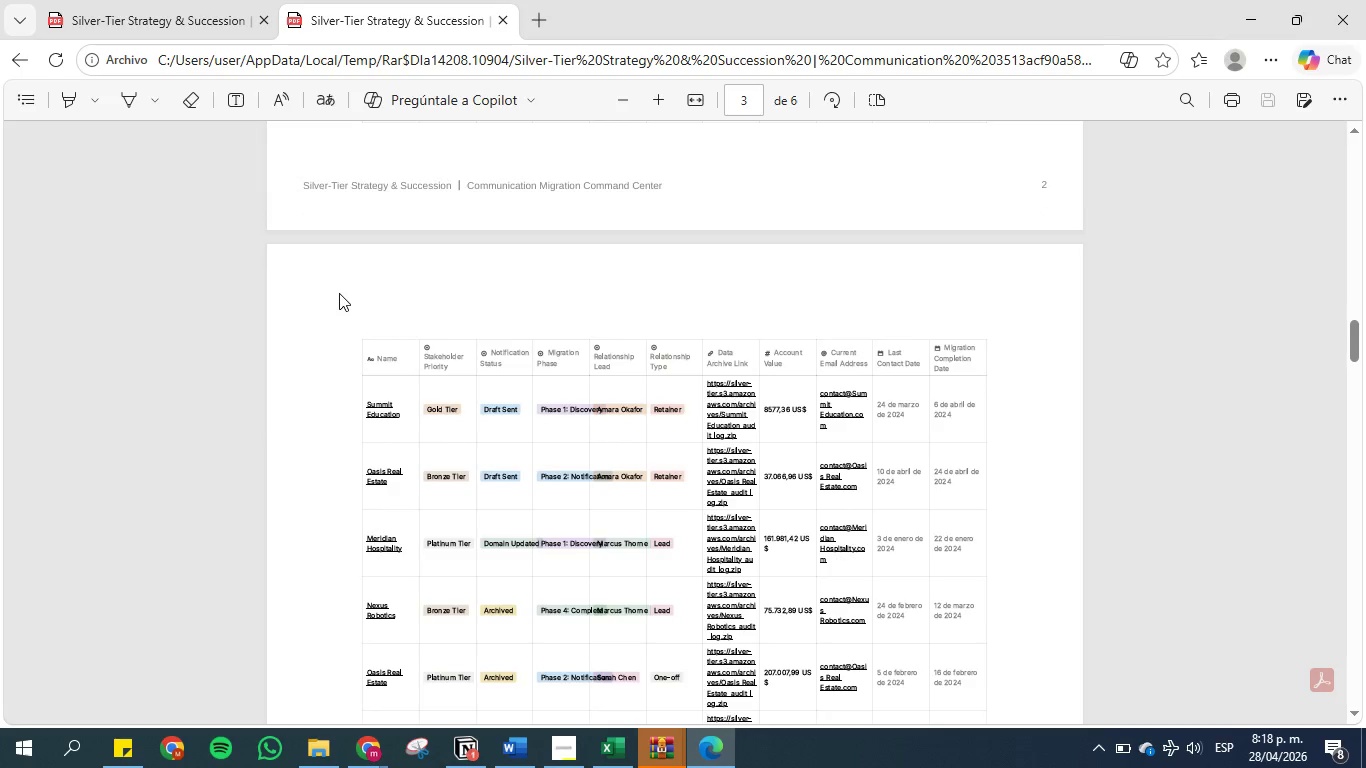 
scroll: coordinate [339, 293], scroll_direction: down, amount: 1.0
 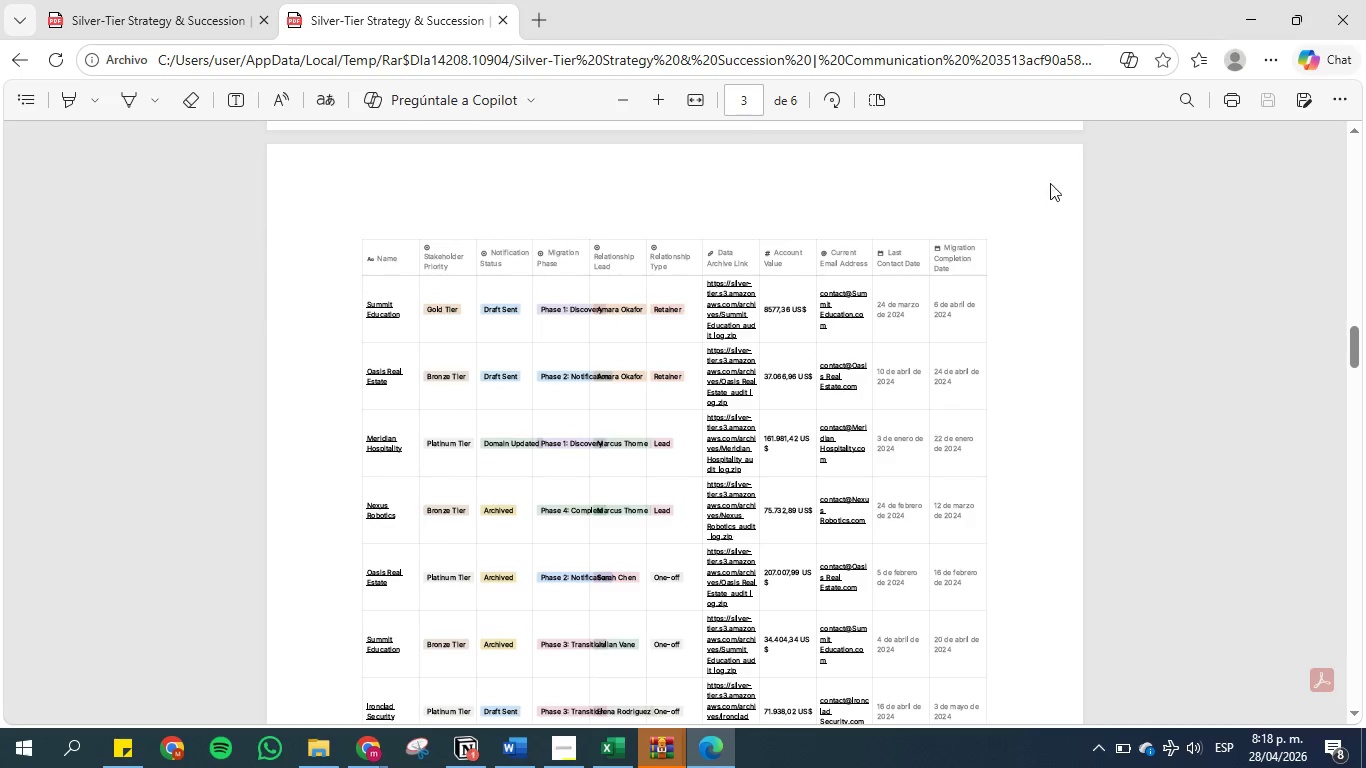 
left_click_drag(start_coordinate=[1353, 332], to_coordinate=[1356, 97])
 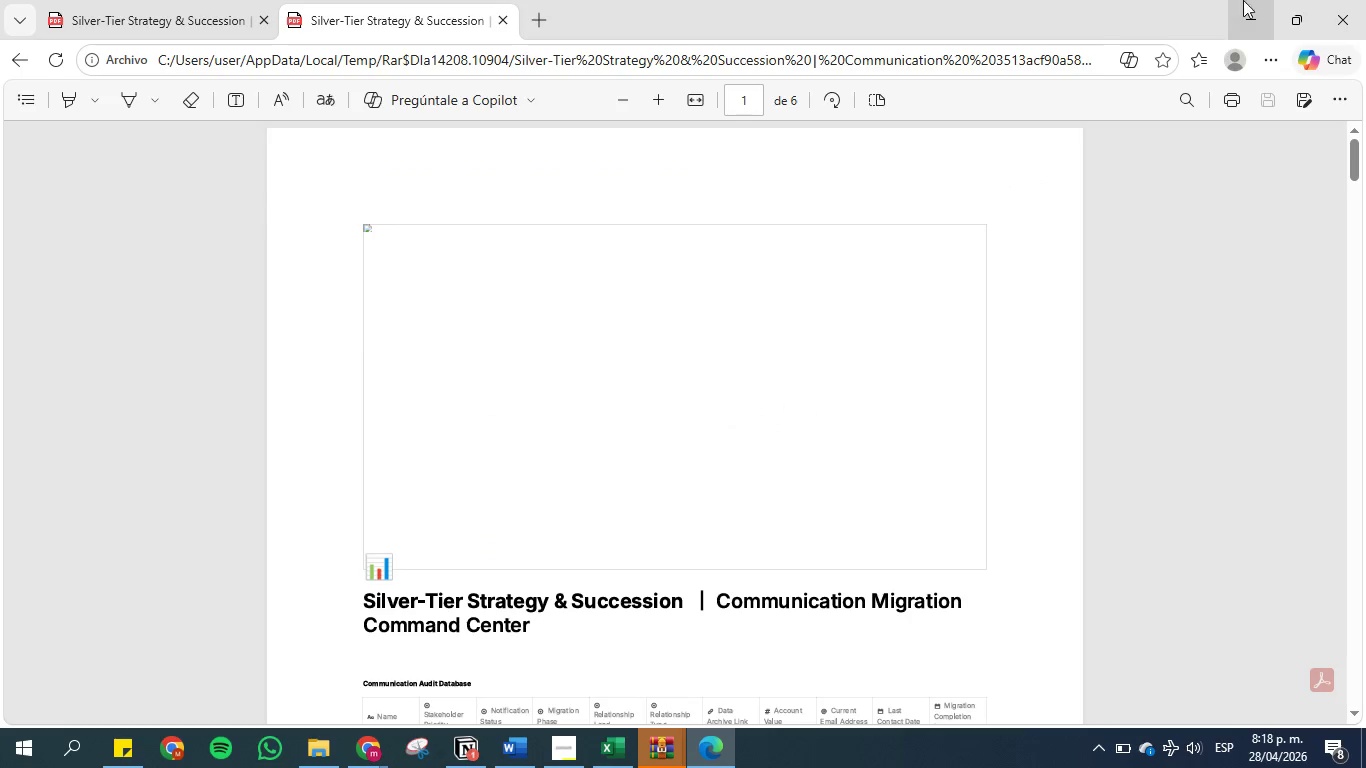 
left_click([1251, 0])
 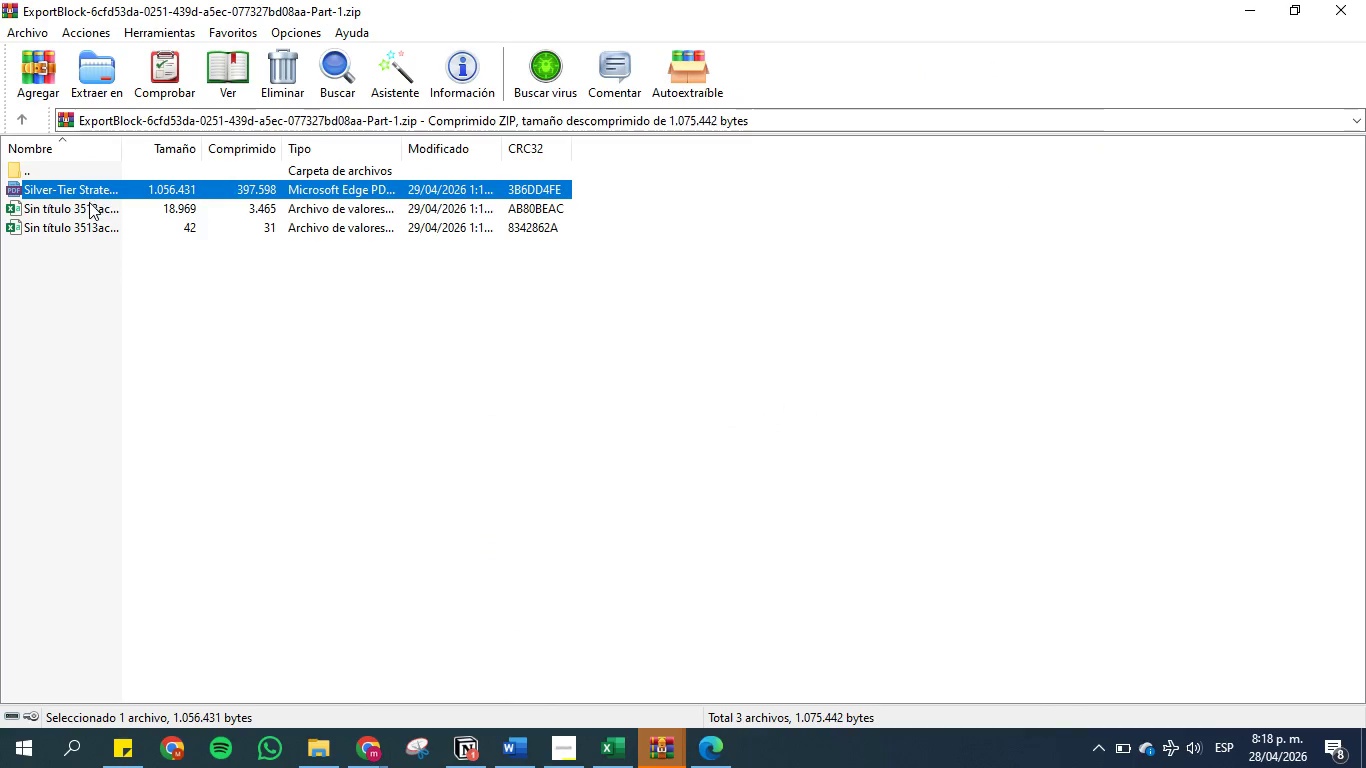 
key(Control+C)
 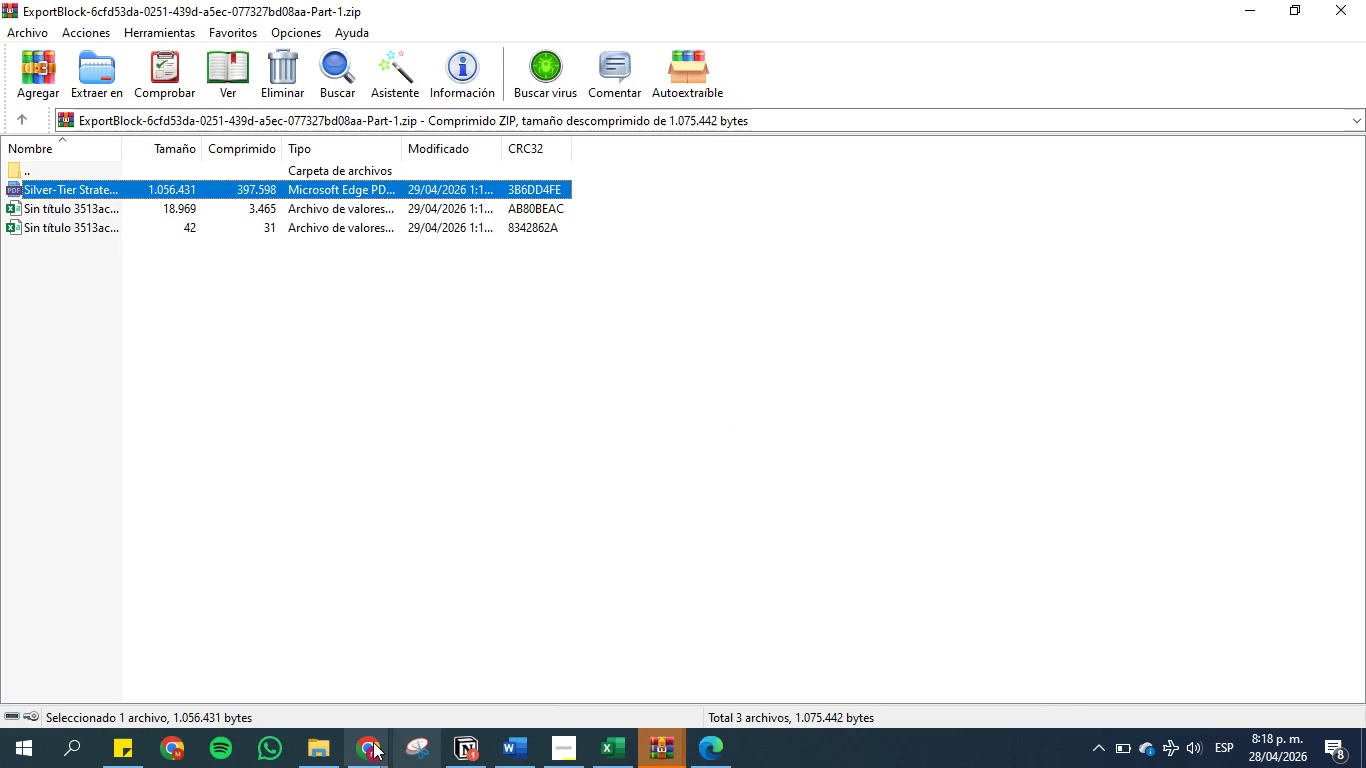 
left_click([317, 747])
 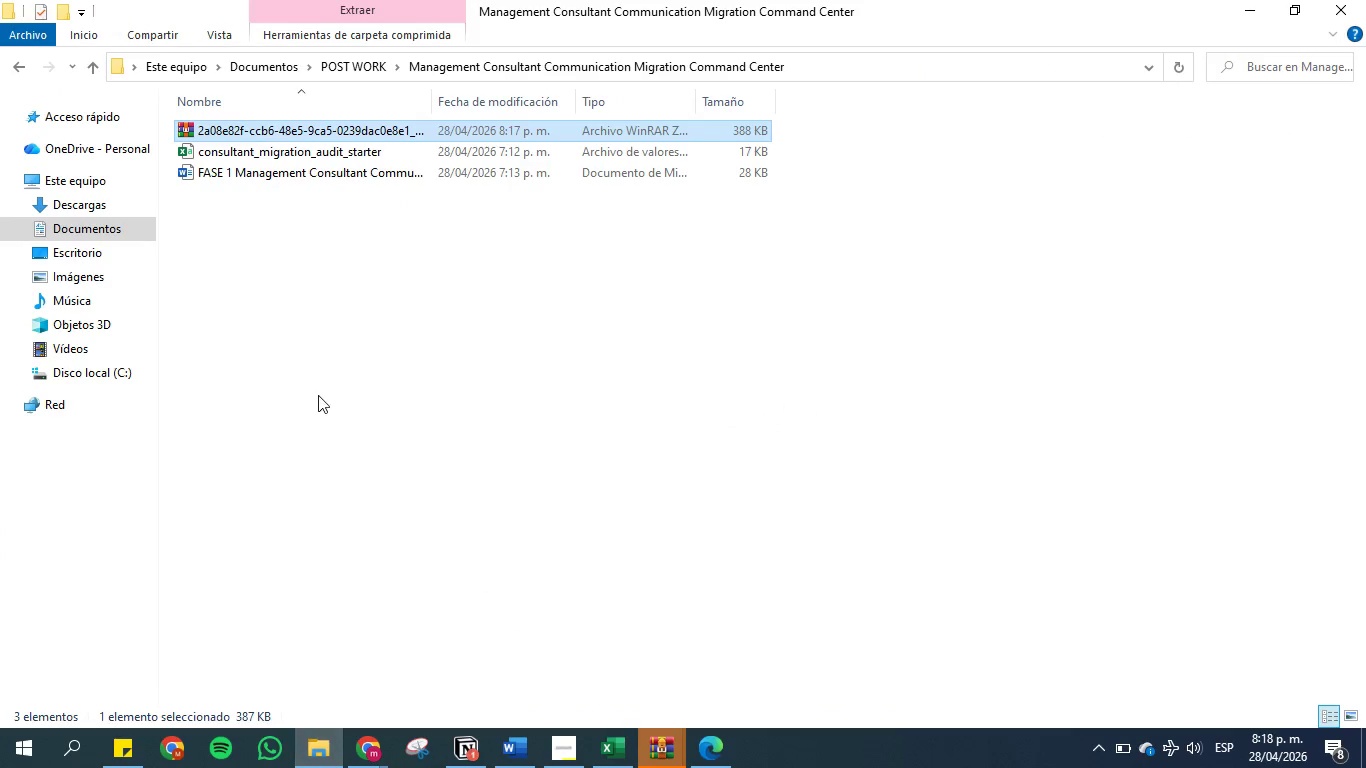 
left_click([318, 384])
 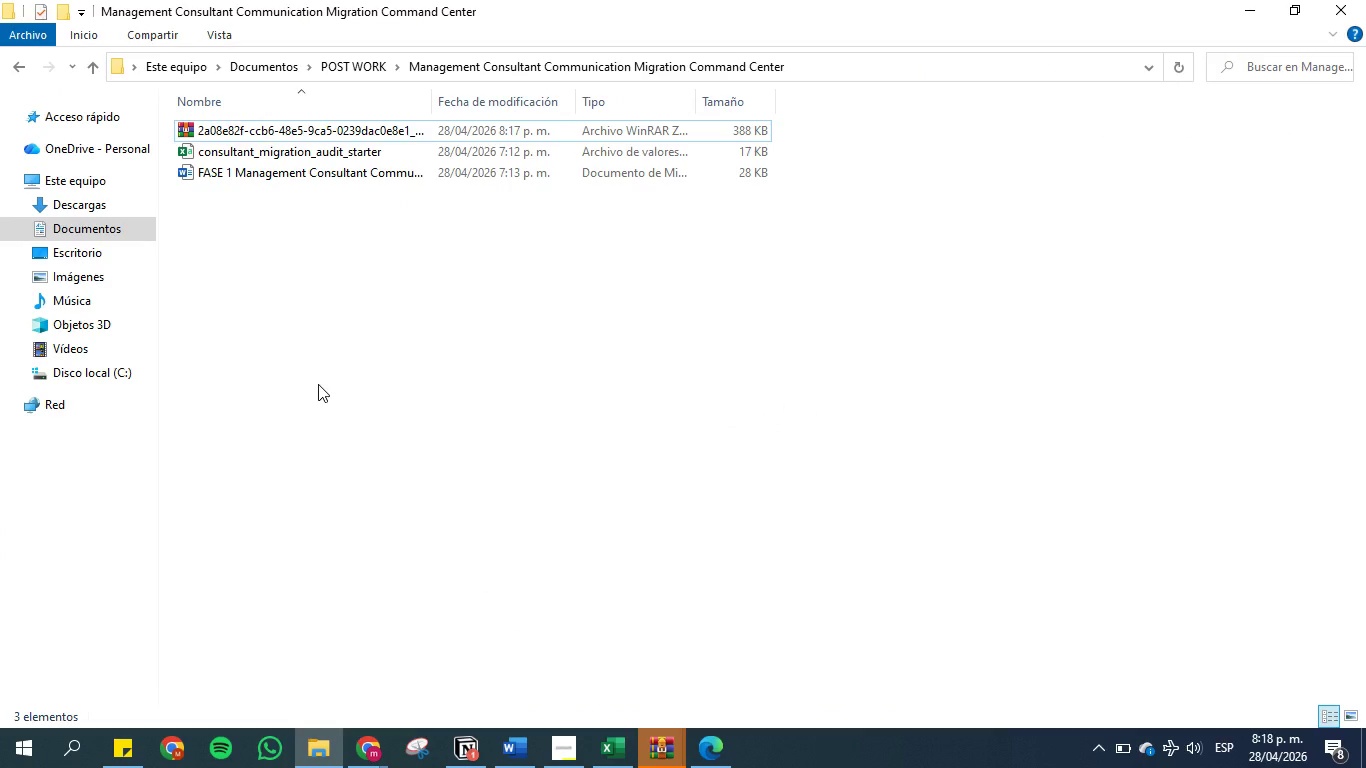 
key(Control+V)
 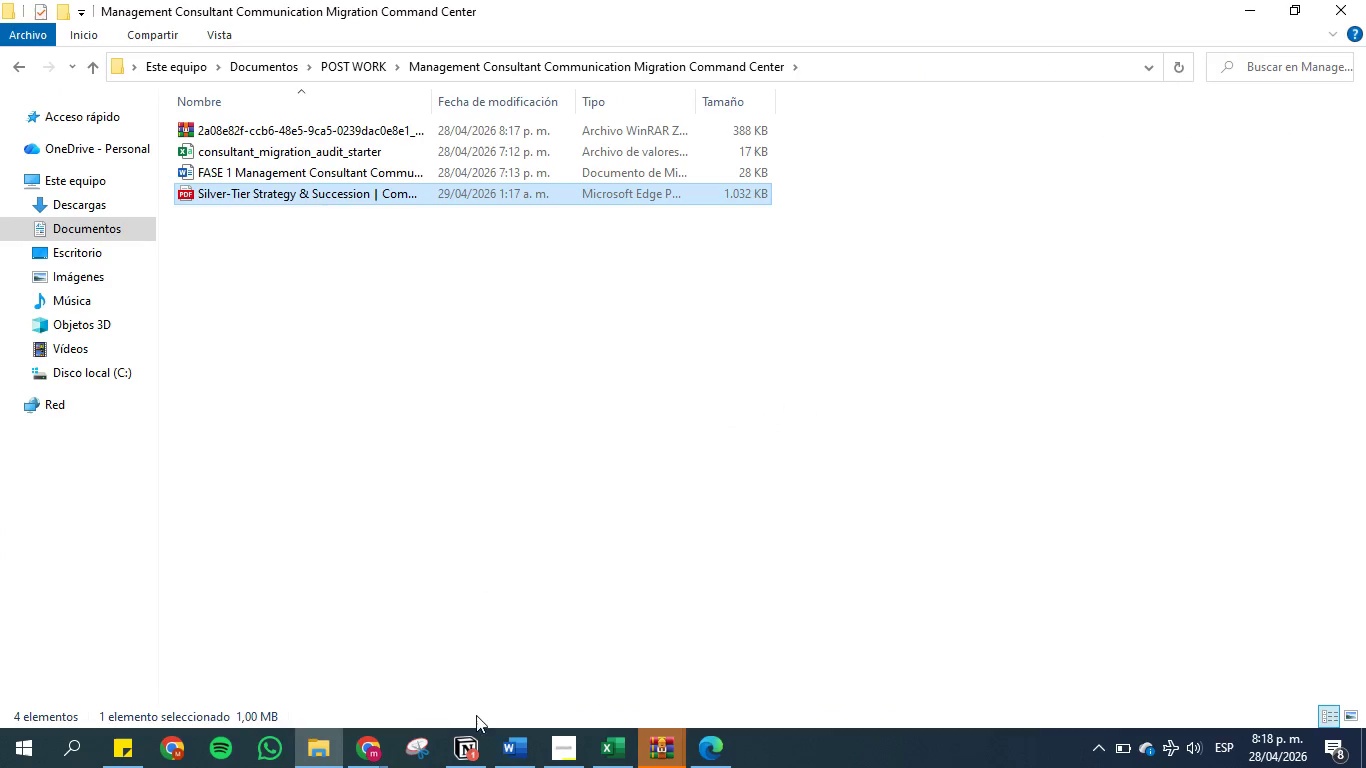 
left_click([509, 758])
 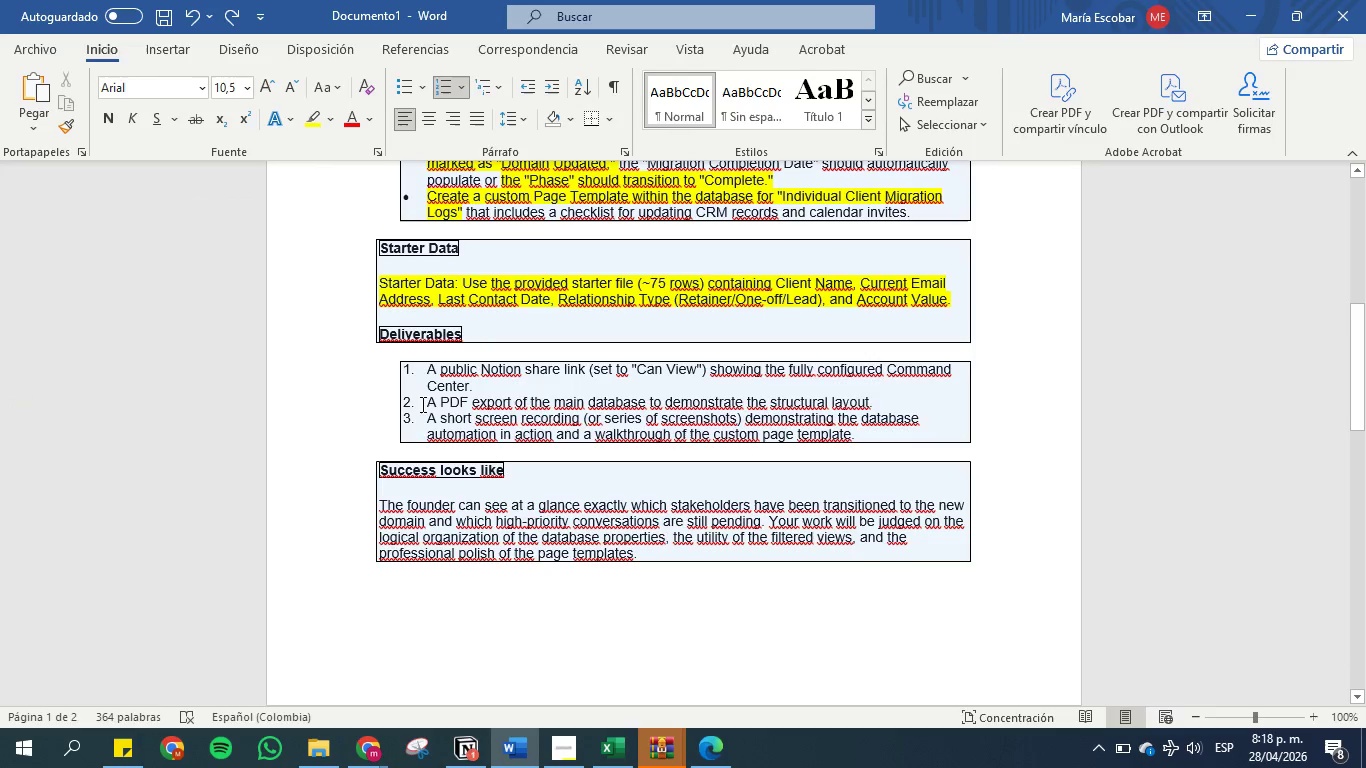 
left_click_drag(start_coordinate=[427, 400], to_coordinate=[880, 399])